 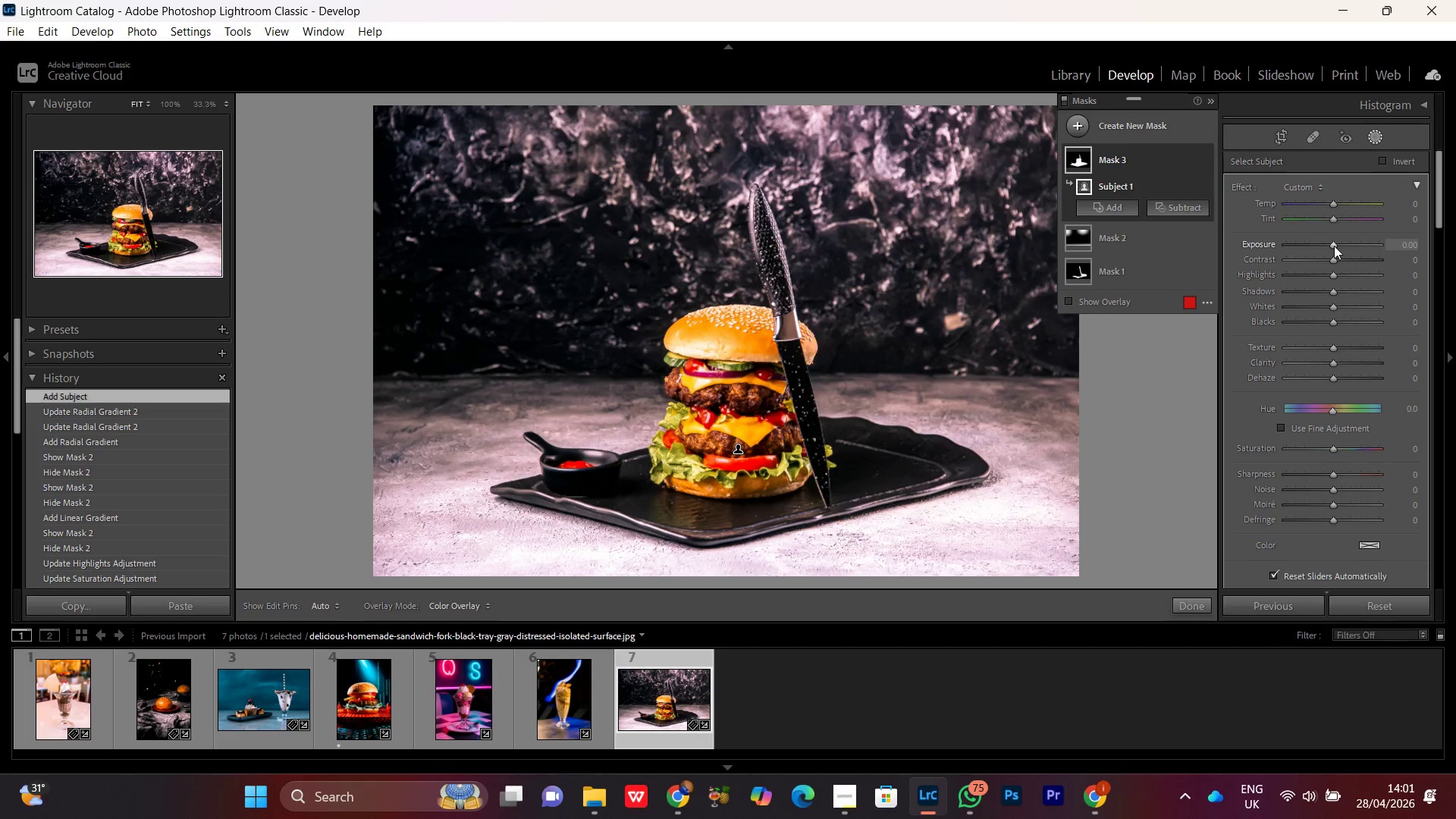 
scroll: coordinate [1334, 246], scroll_direction: up, amount: 2.0
 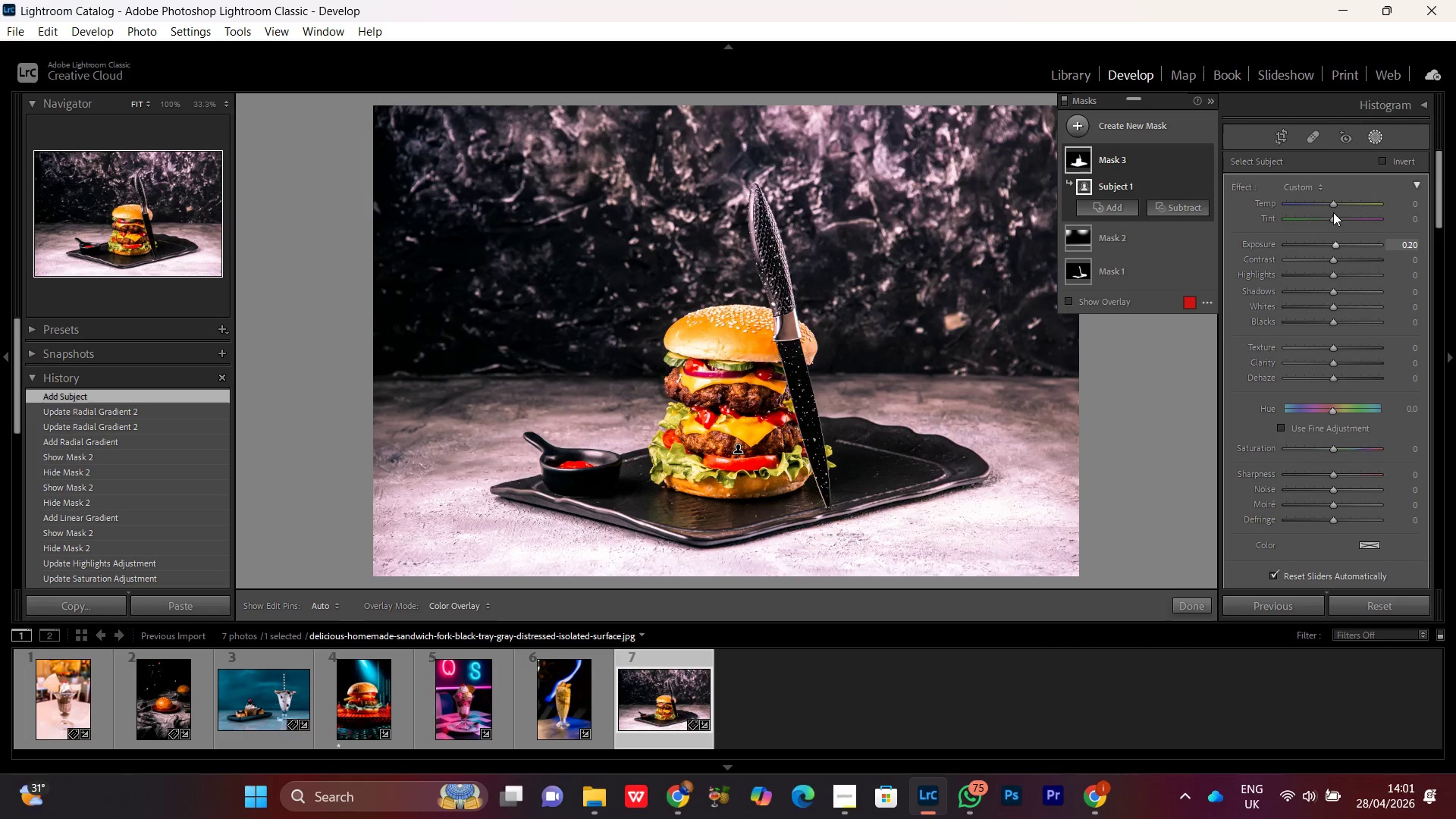 
left_click([1333, 203])
 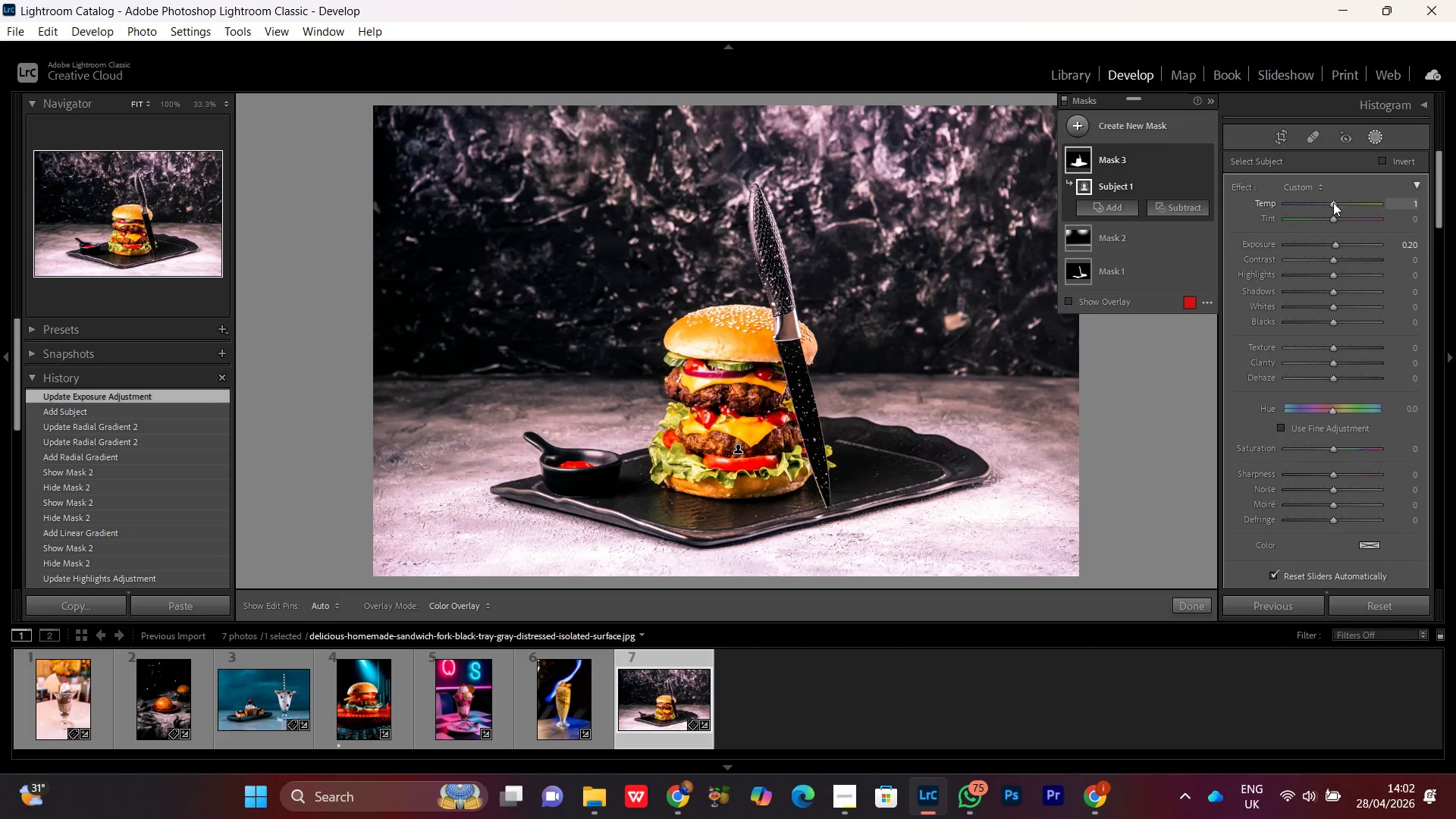 
scroll: coordinate [1333, 202], scroll_direction: up, amount: 3.0
 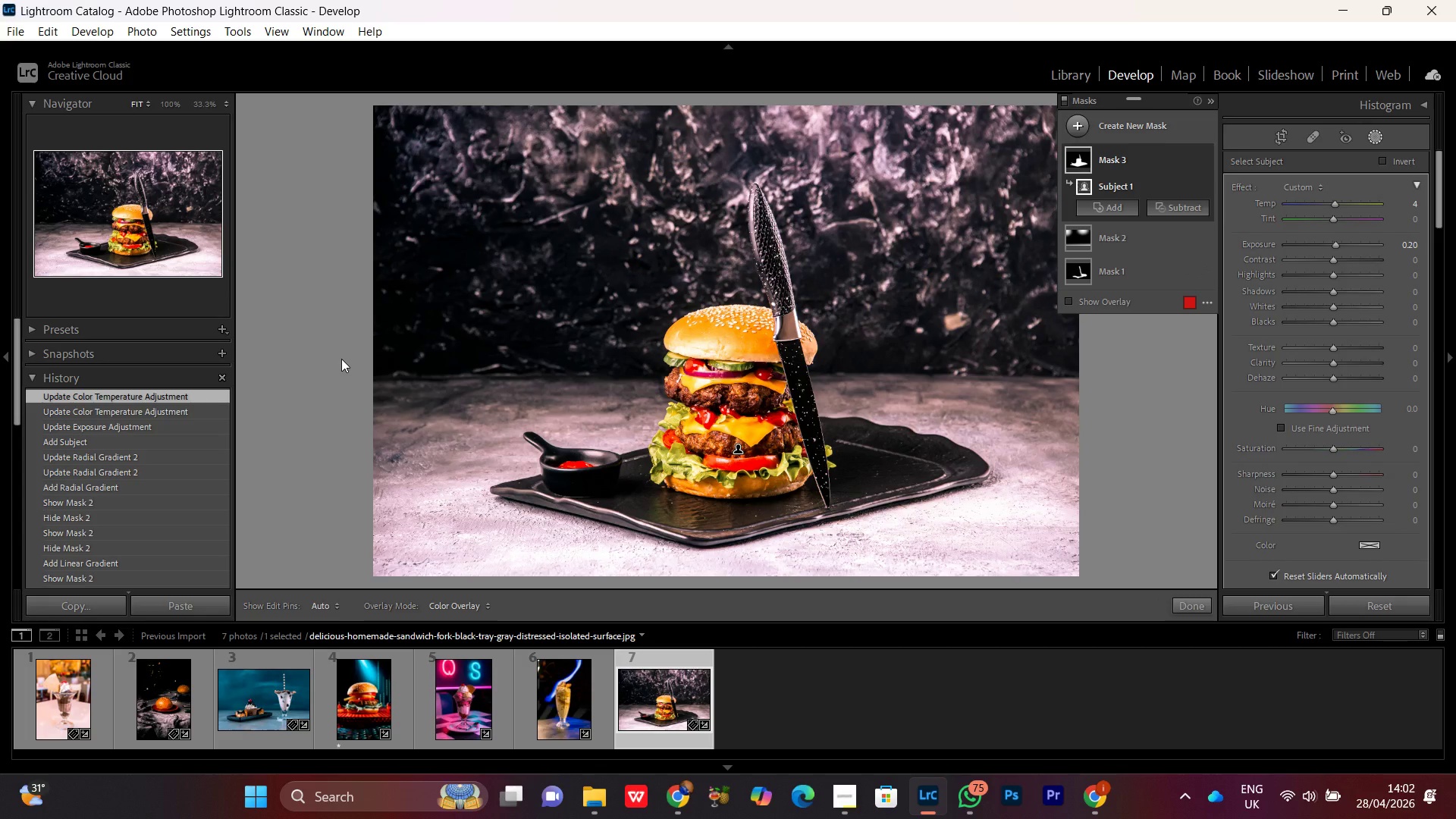 
wait(11.96)
 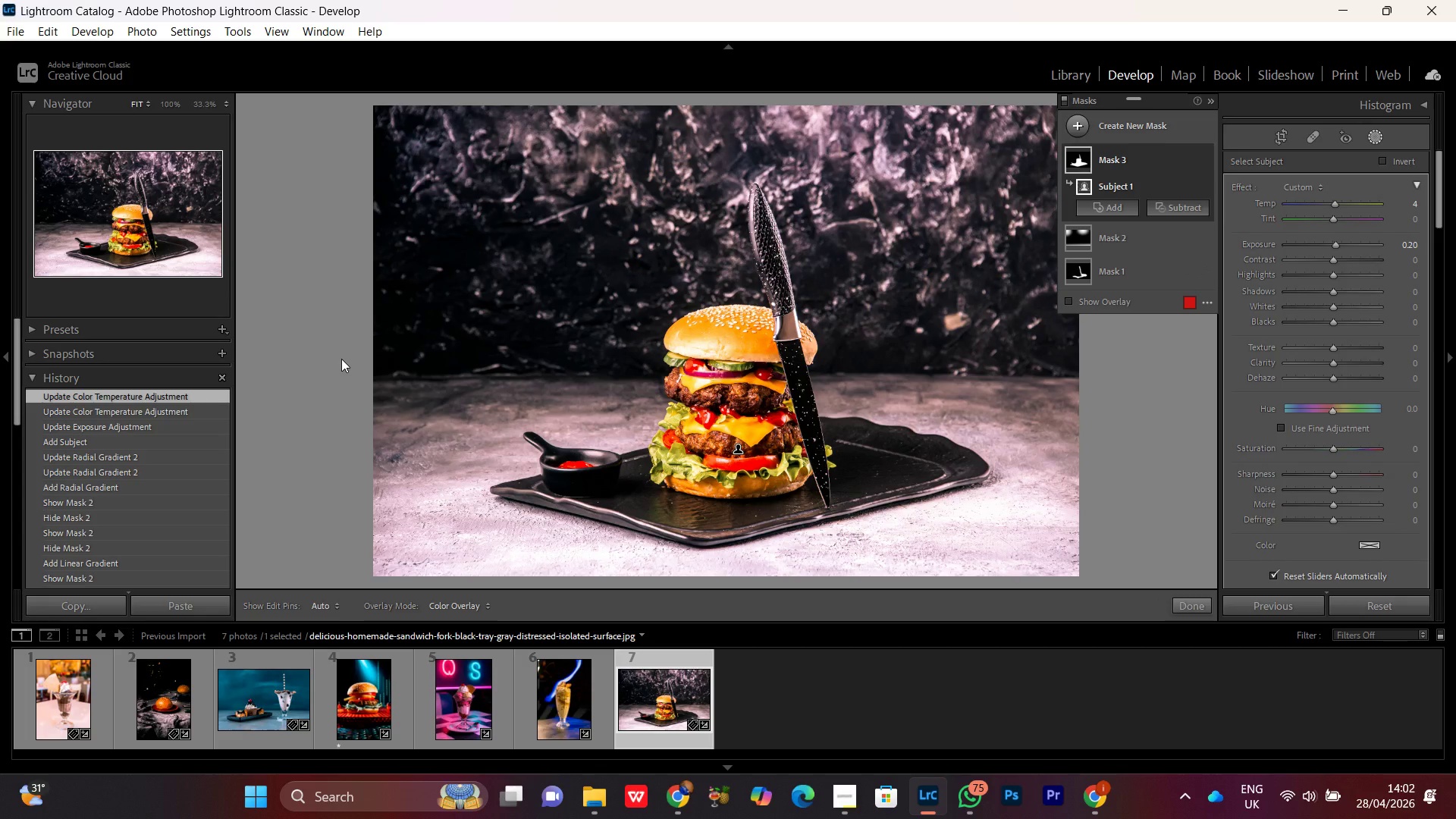 
left_click([1128, 124])
 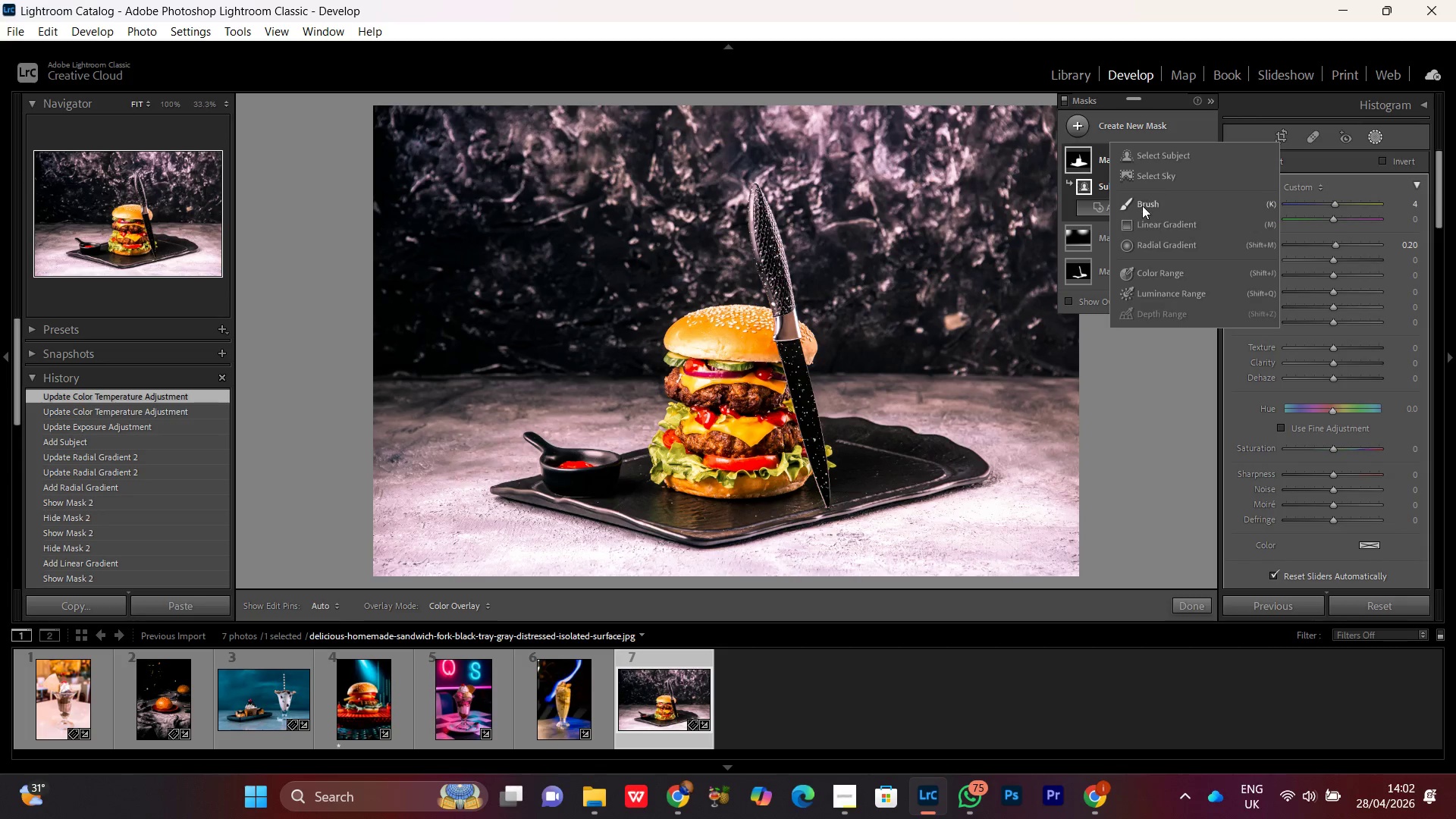 
left_click([1143, 201])
 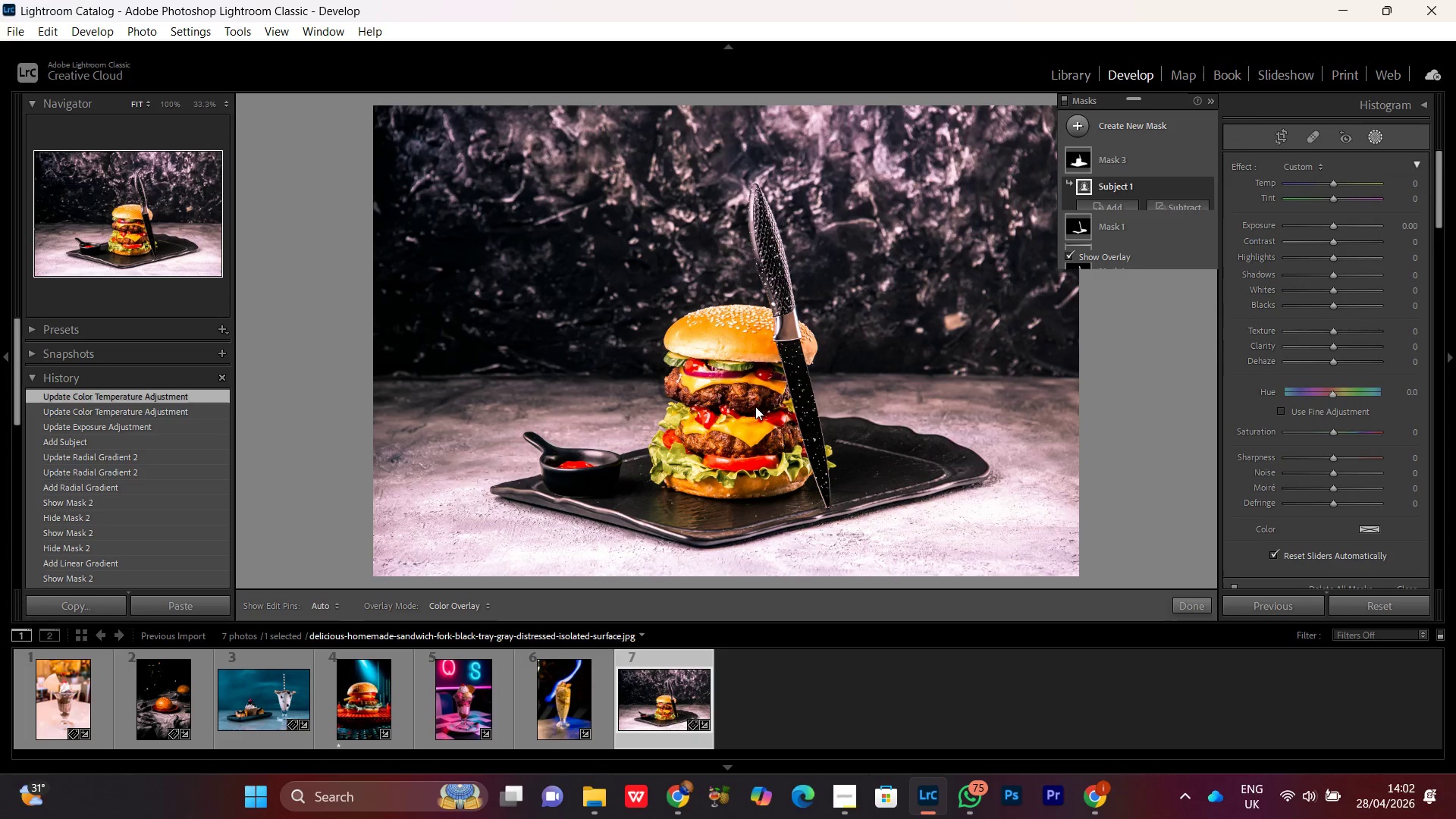 
key(Control+Equal)
 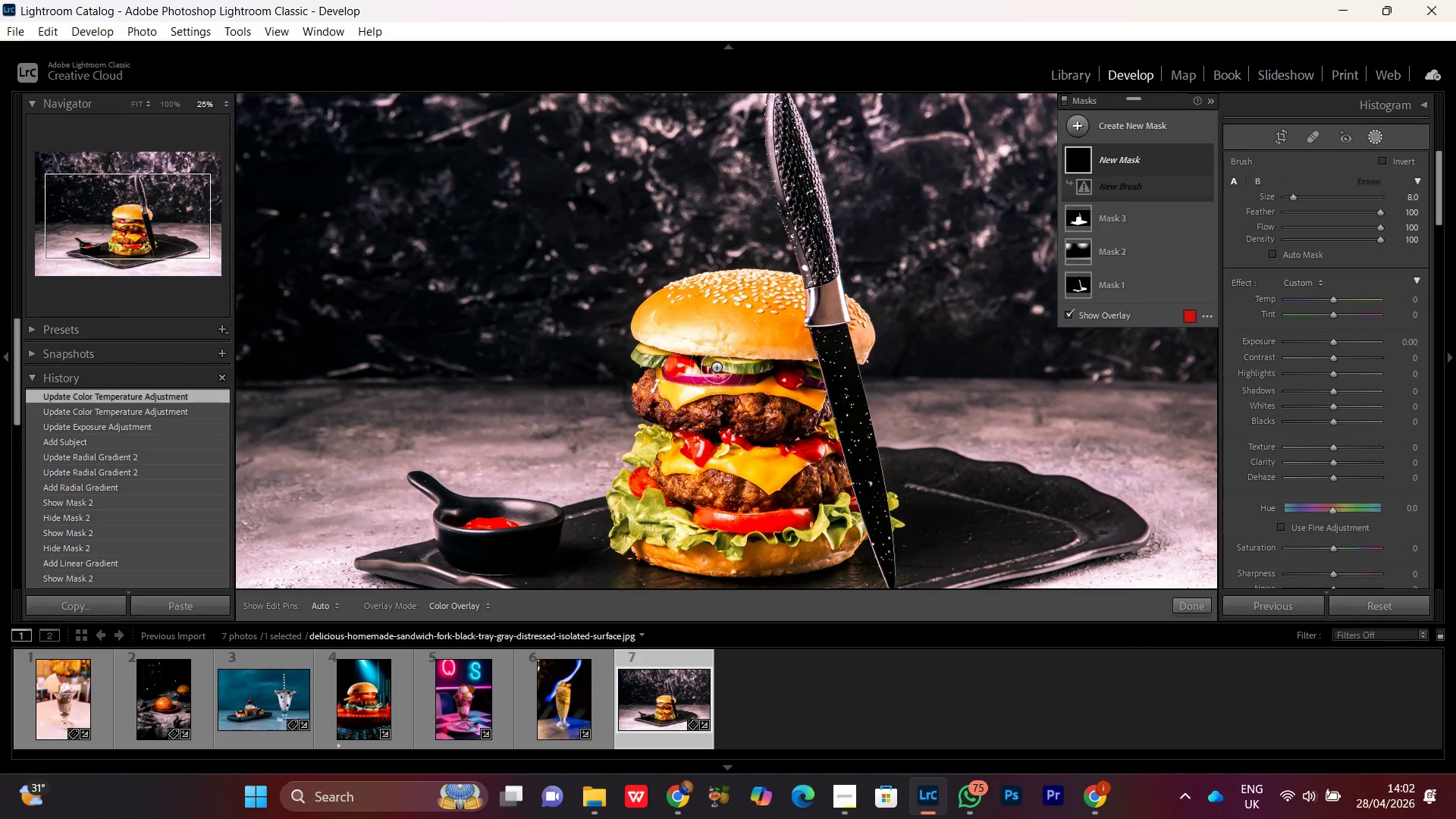 
hold_key(key=ControlRight, duration=0.69)
 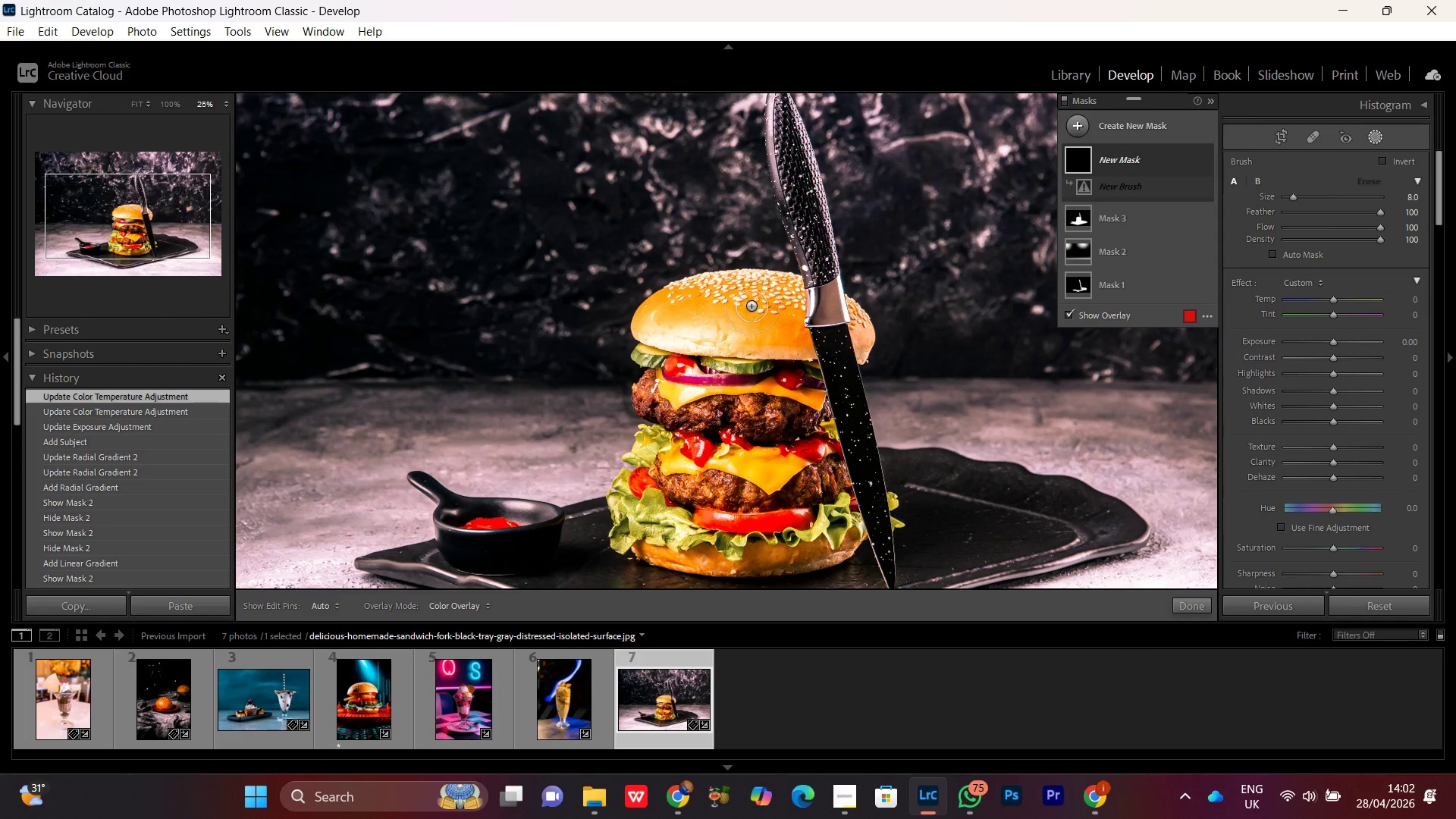 
key(Control+Minus)
 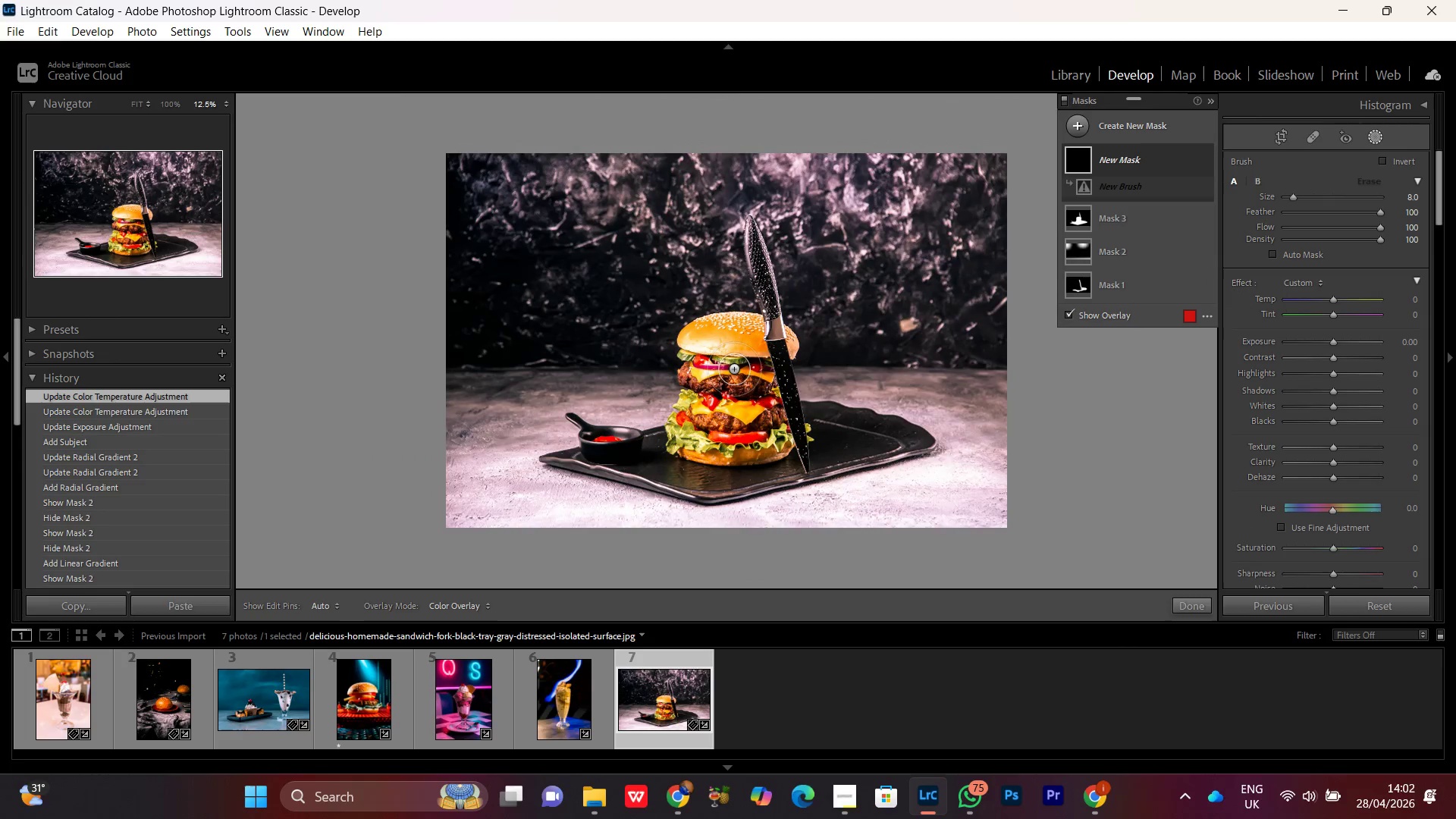 
key(Control+Minus)
 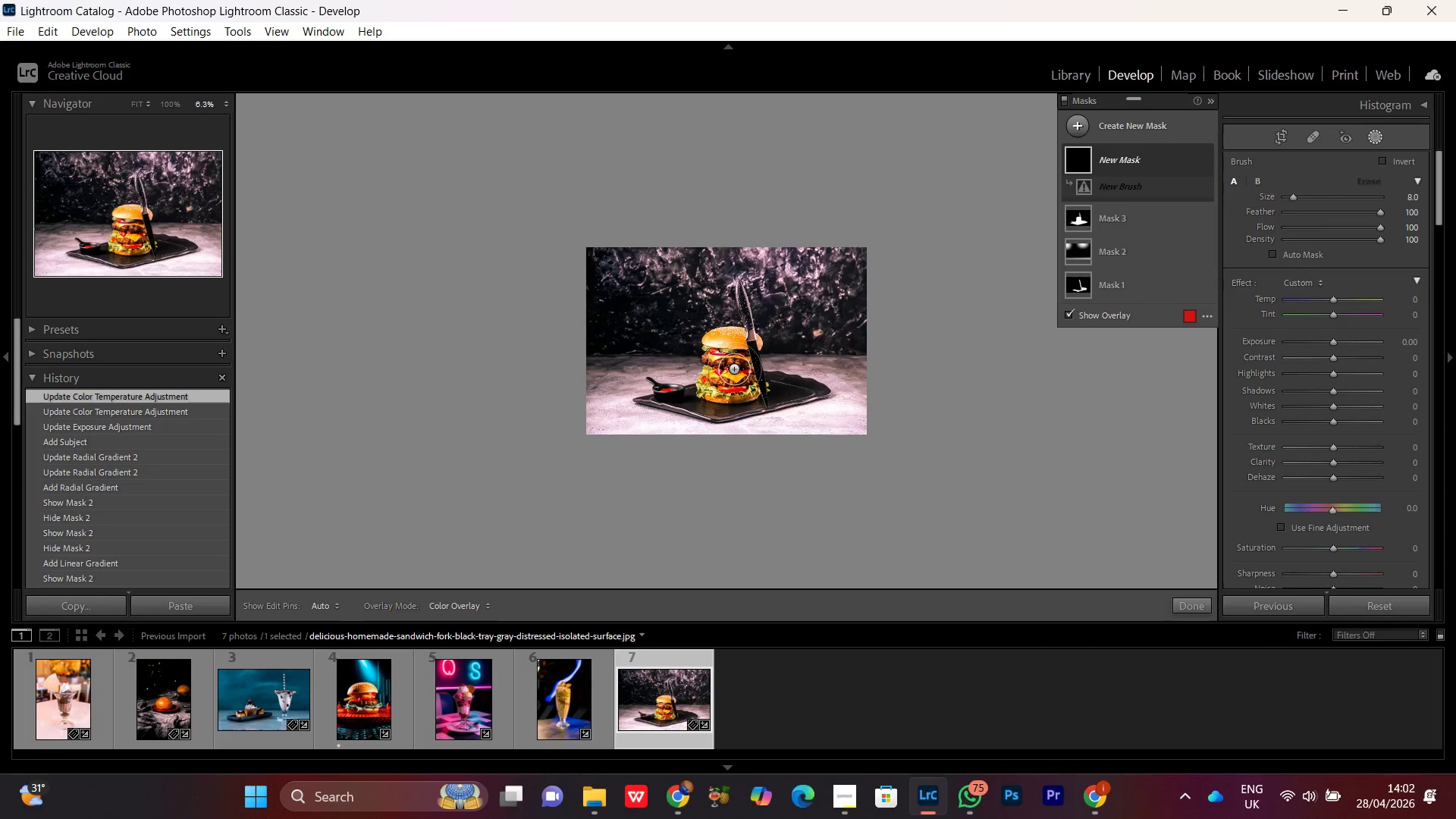 
key(Control+Equal)
 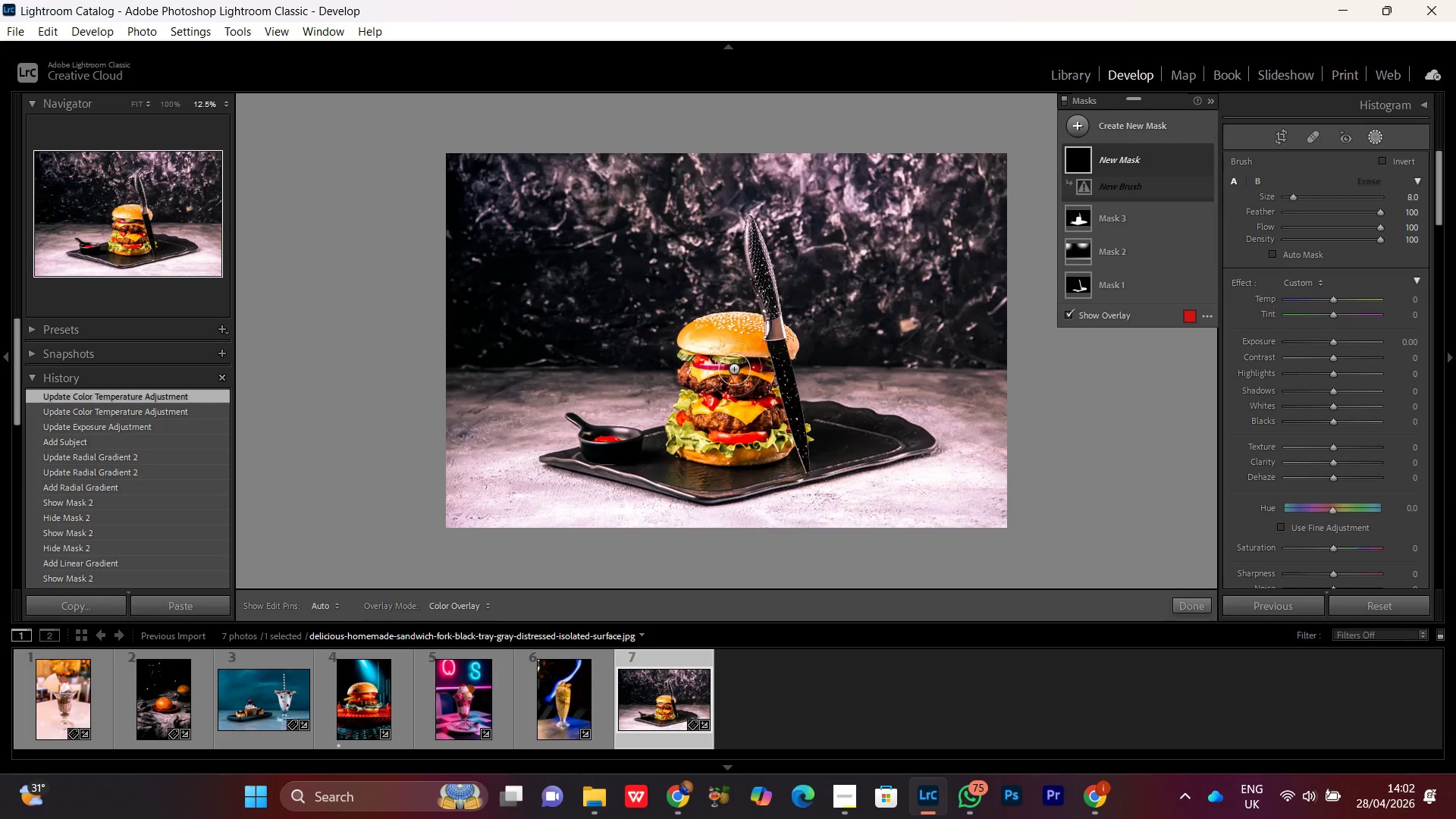 
key(Control+Minus)
 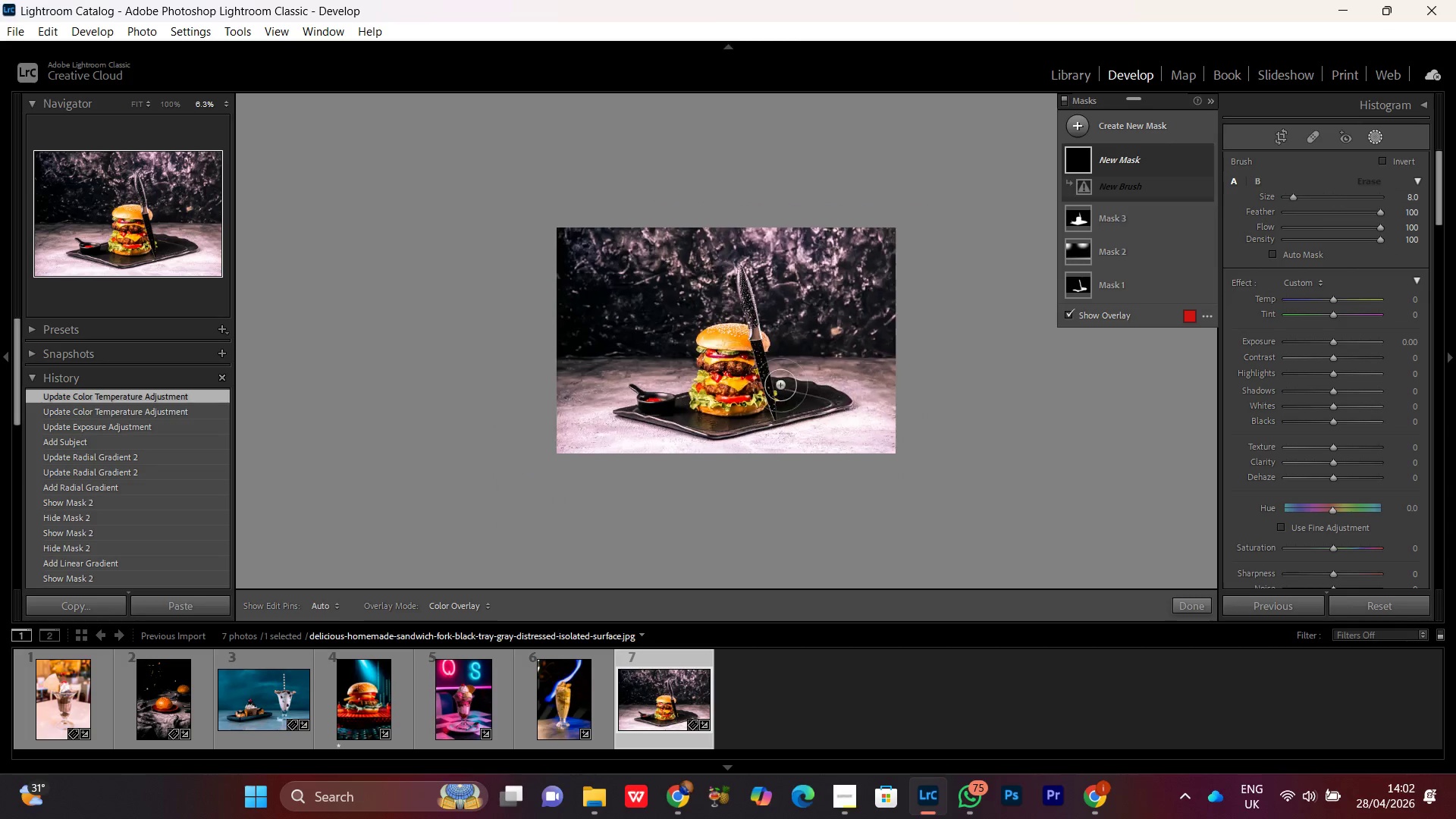 
key(Control+Equal)
 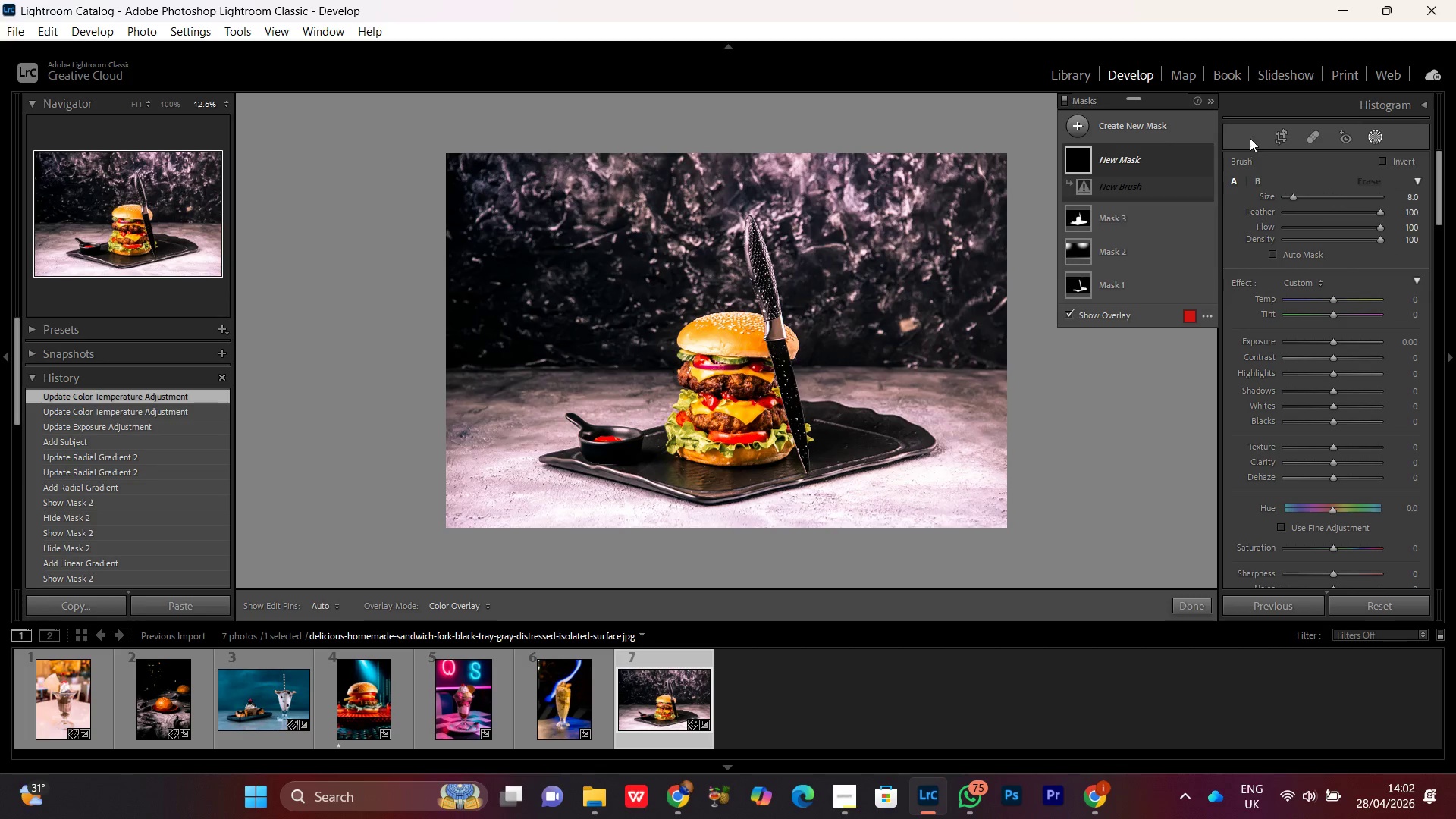 
key(Control+Z)
 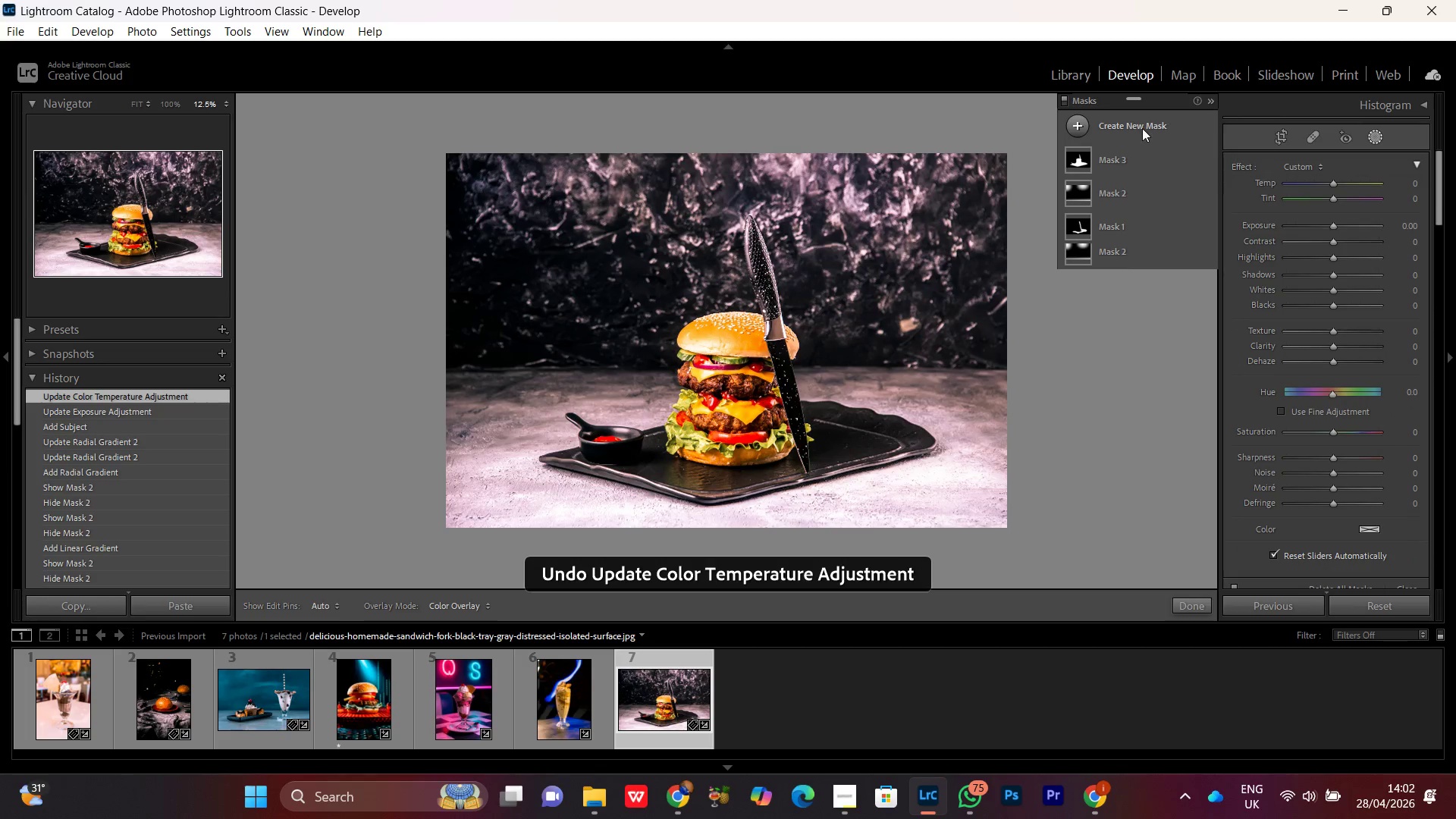 
left_click([1131, 123])
 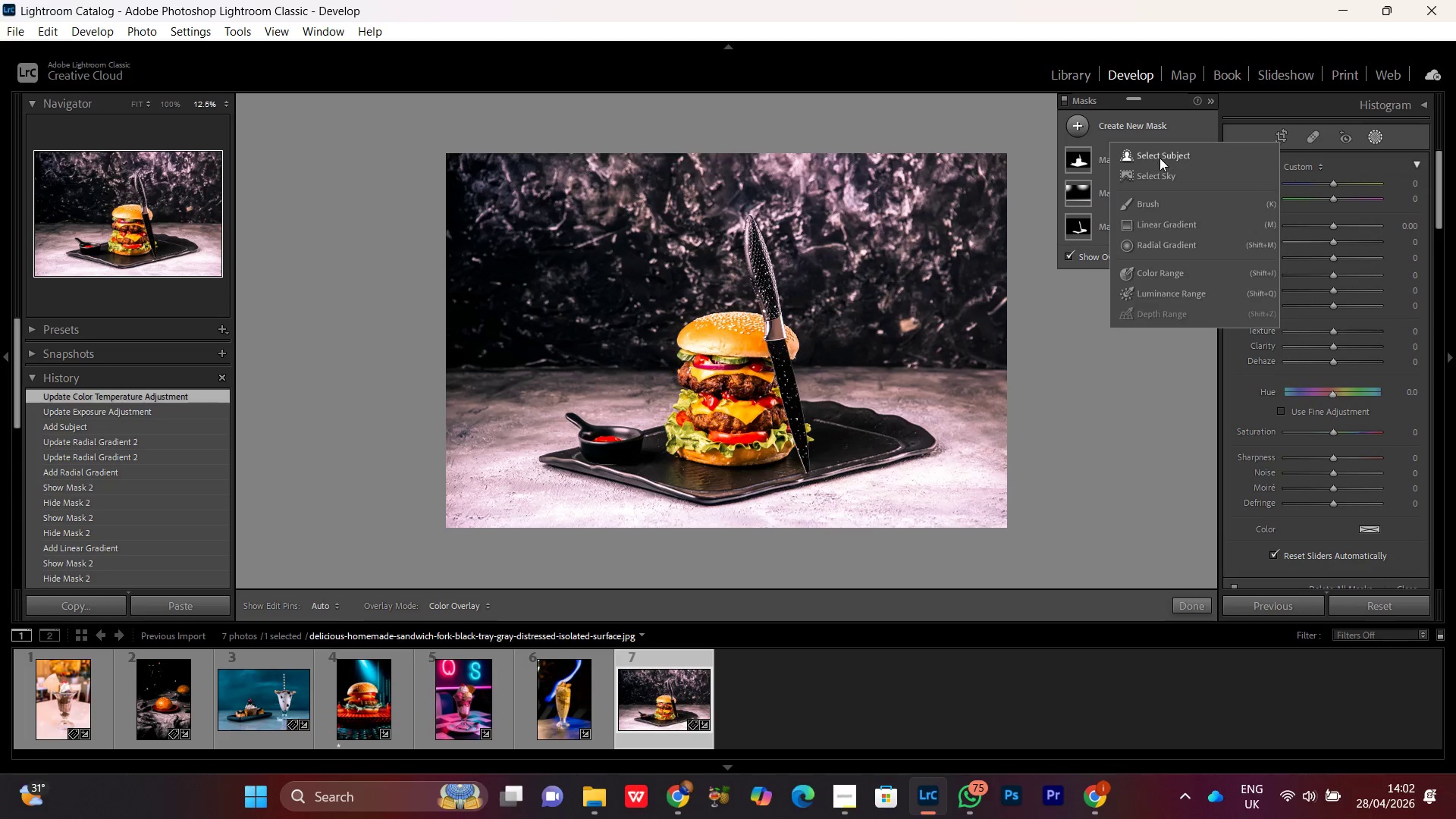 
left_click([1160, 158])
 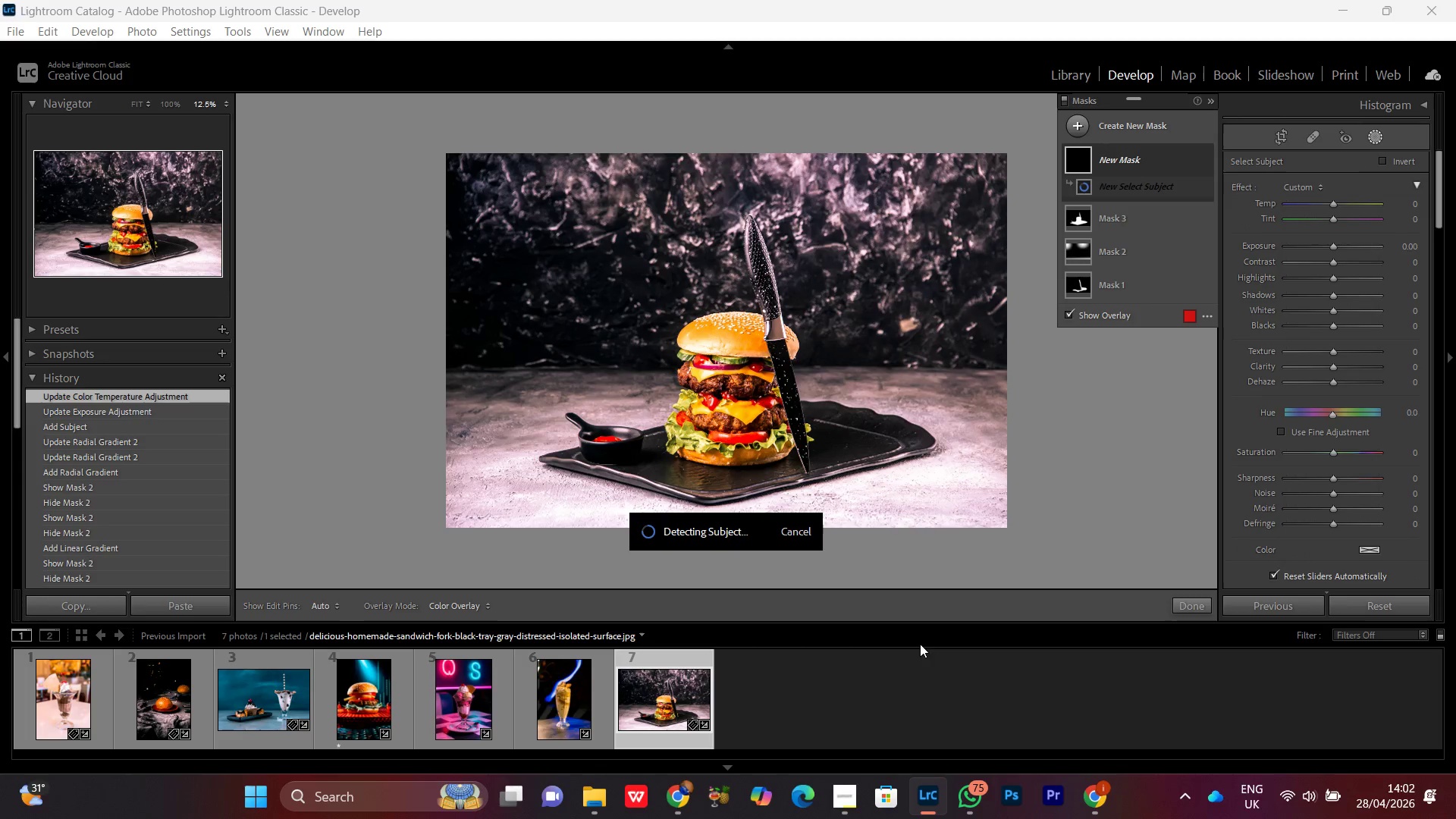 
left_click([1106, 798])
 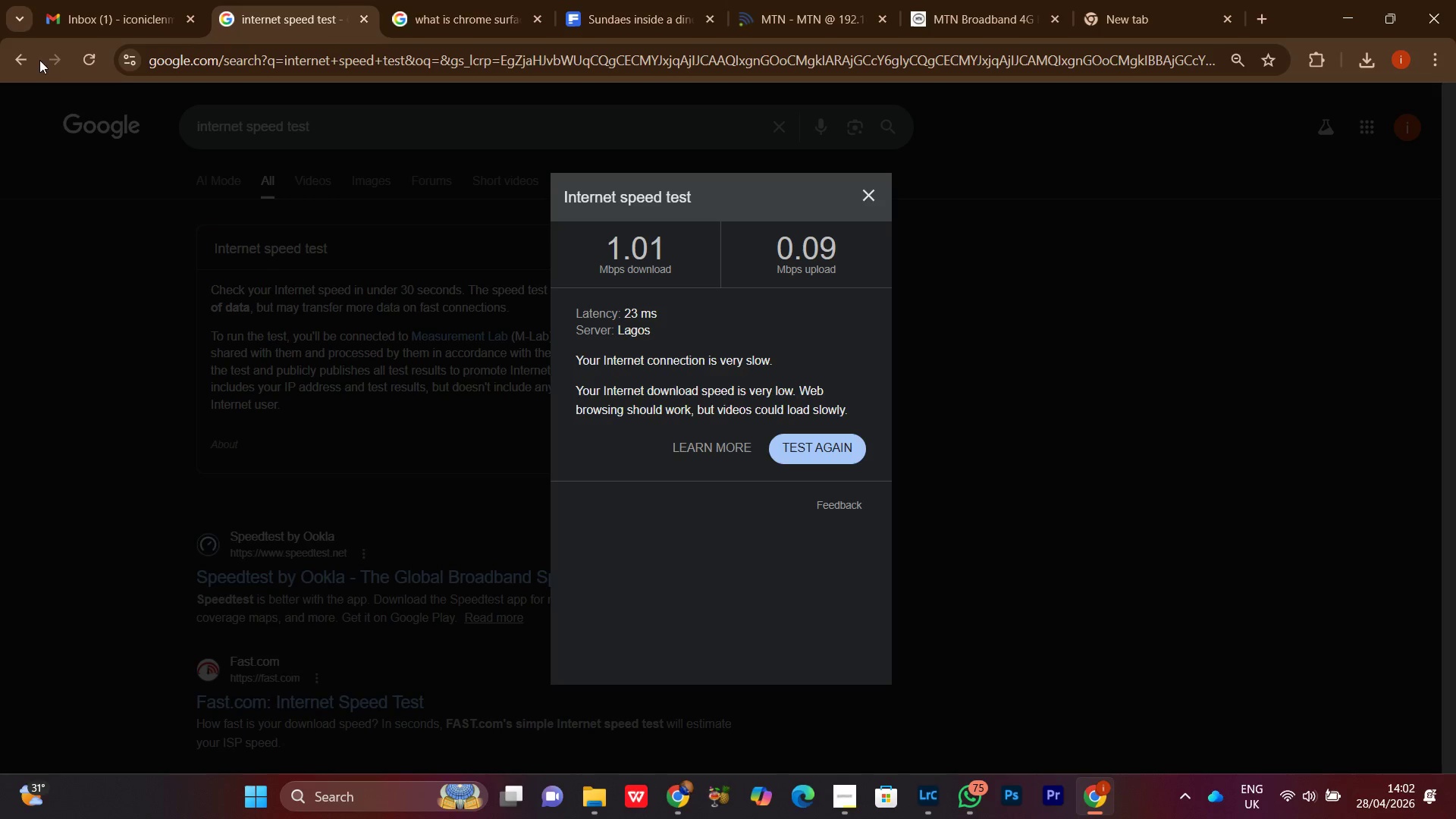 
double_click([262, 0])
 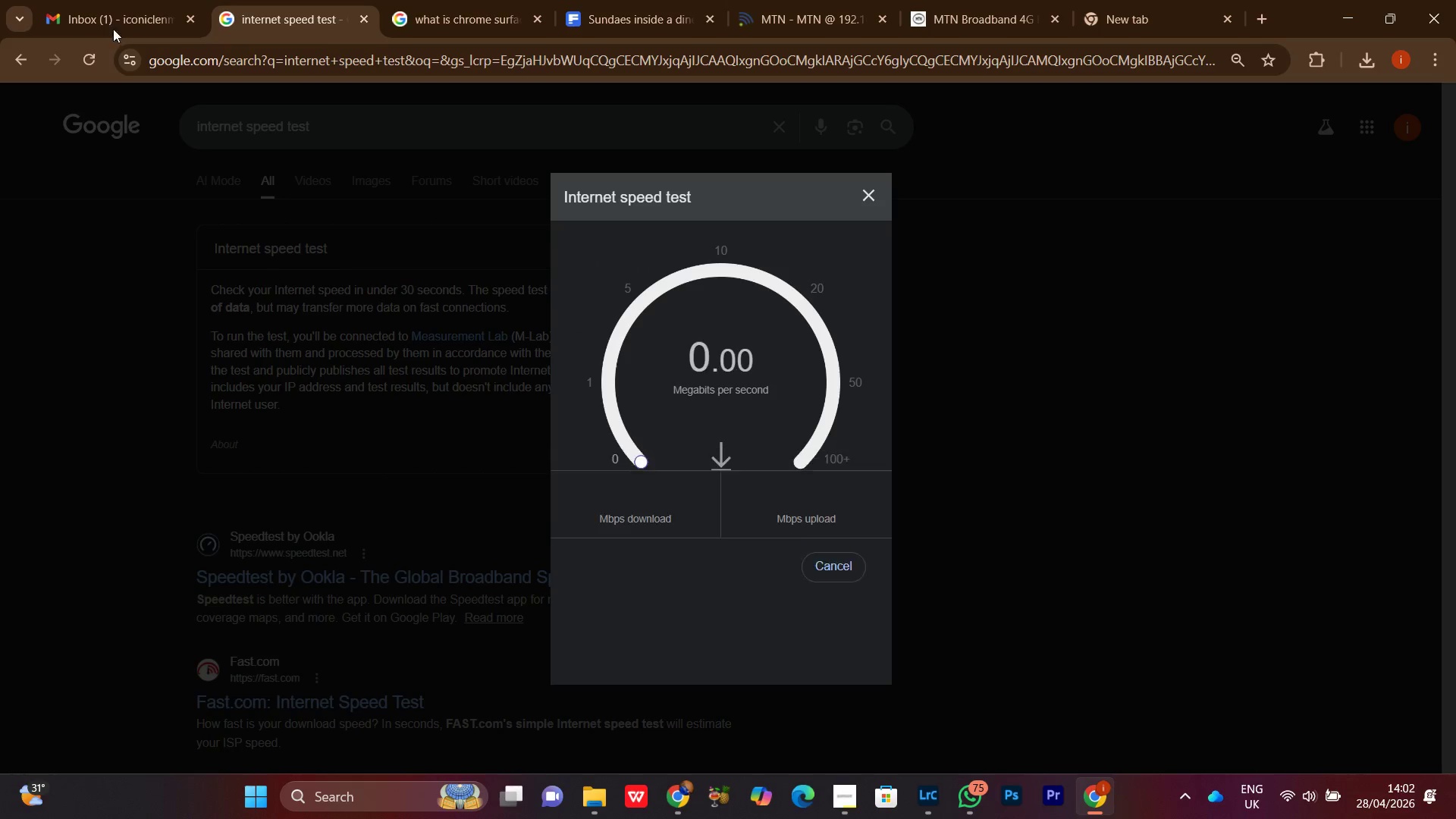 
double_click([326, 0])
 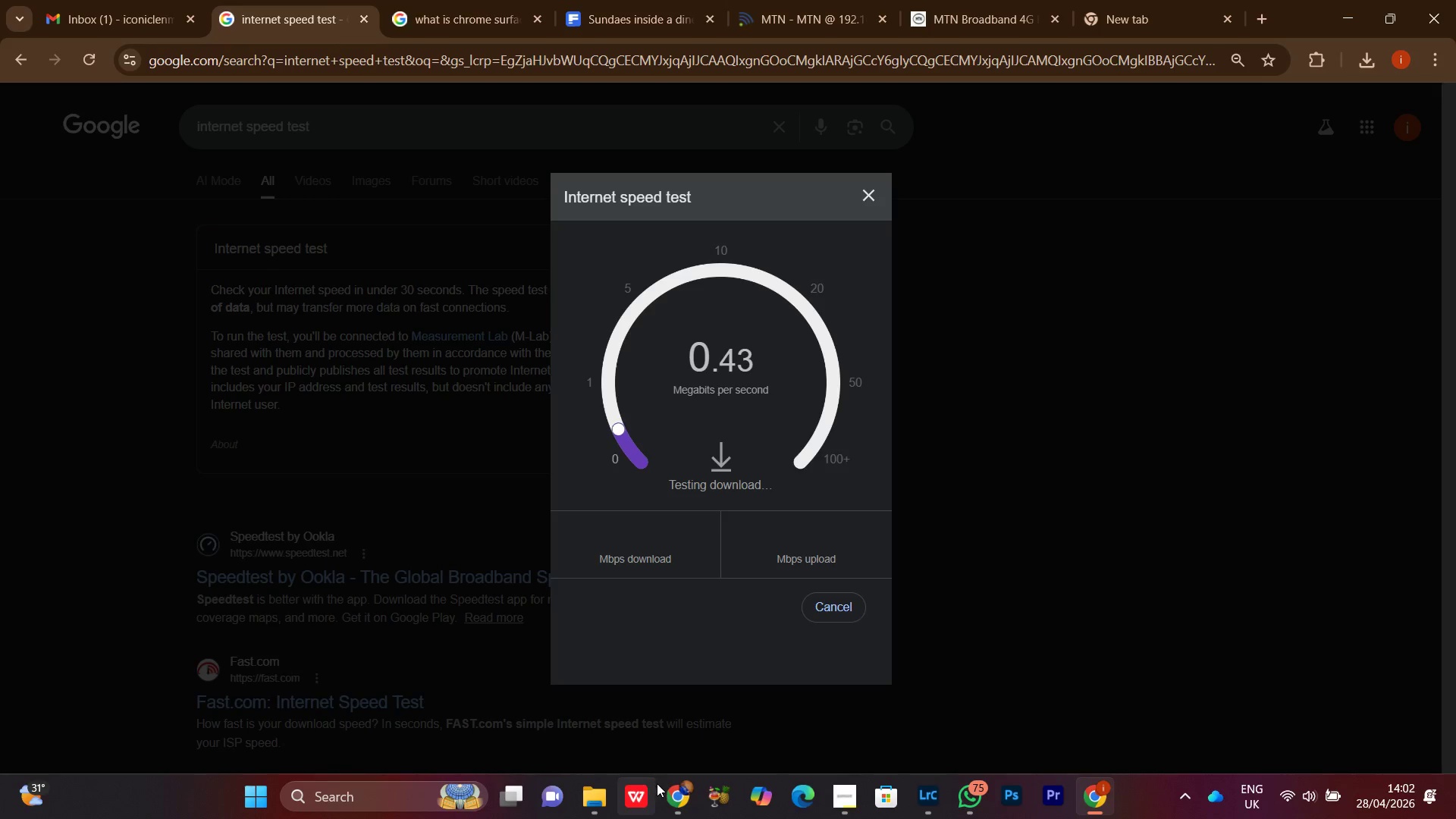 
left_click([684, 787])
 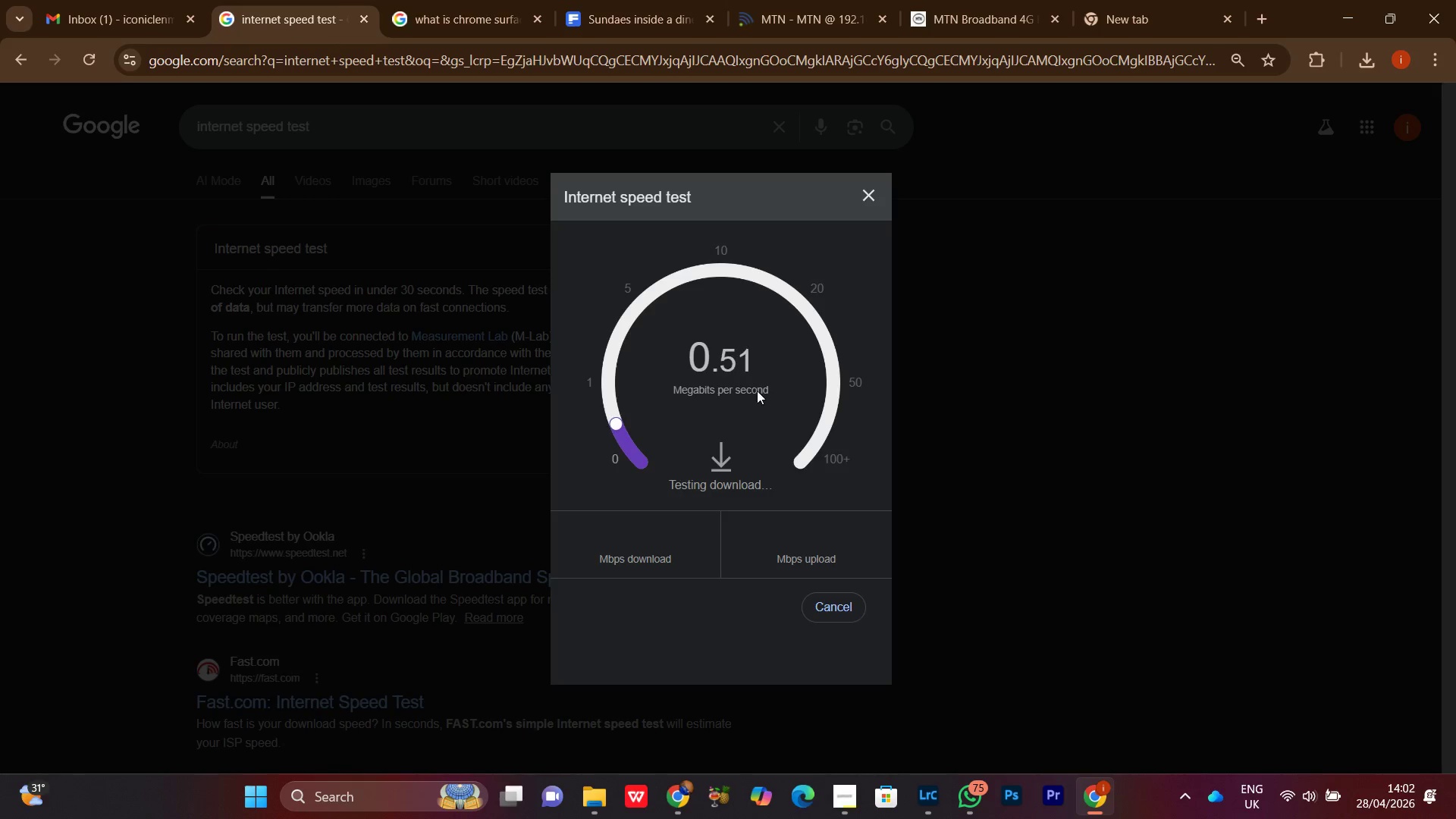 
wait(11.66)
 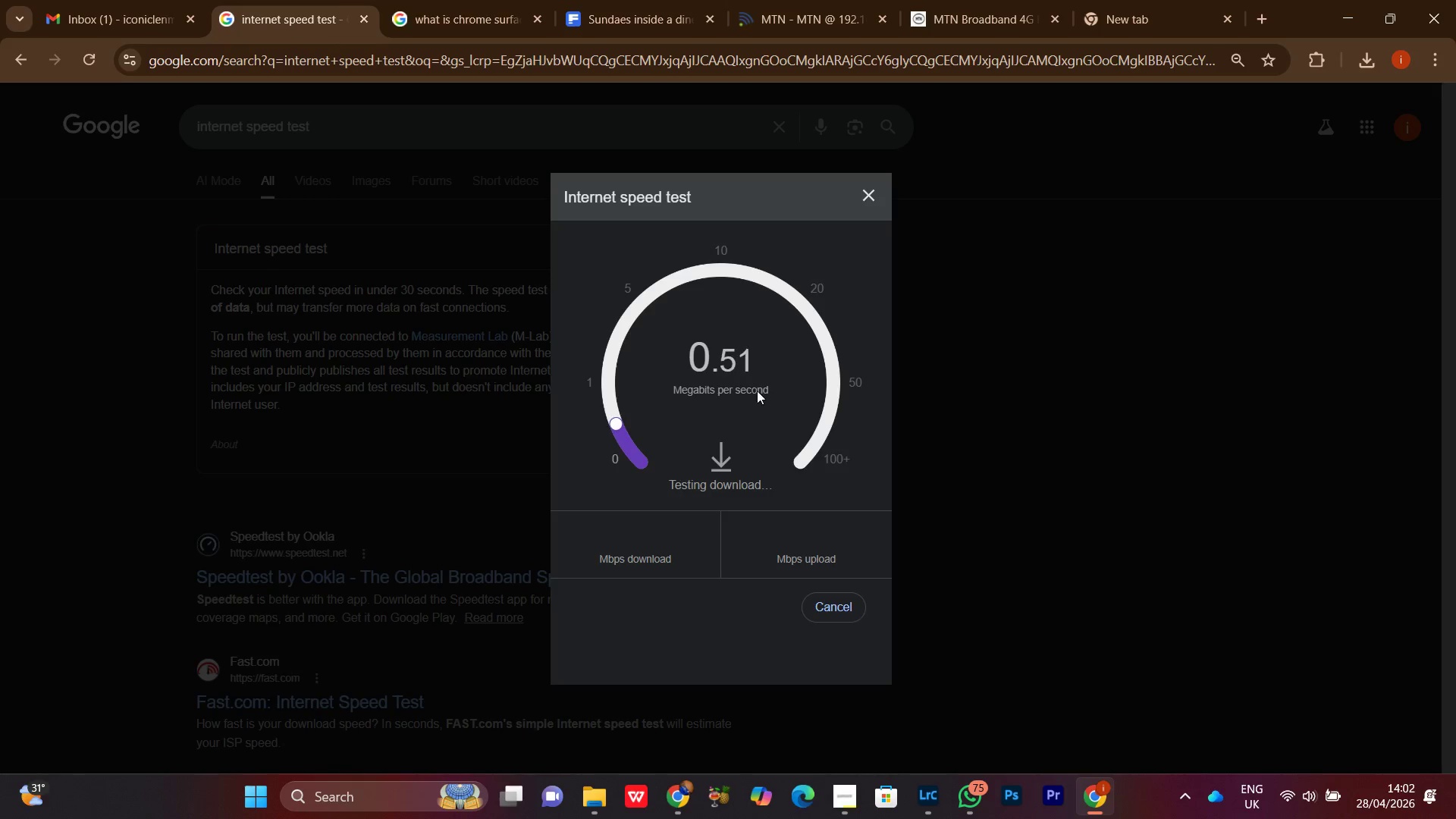 
left_click([1379, 159])
 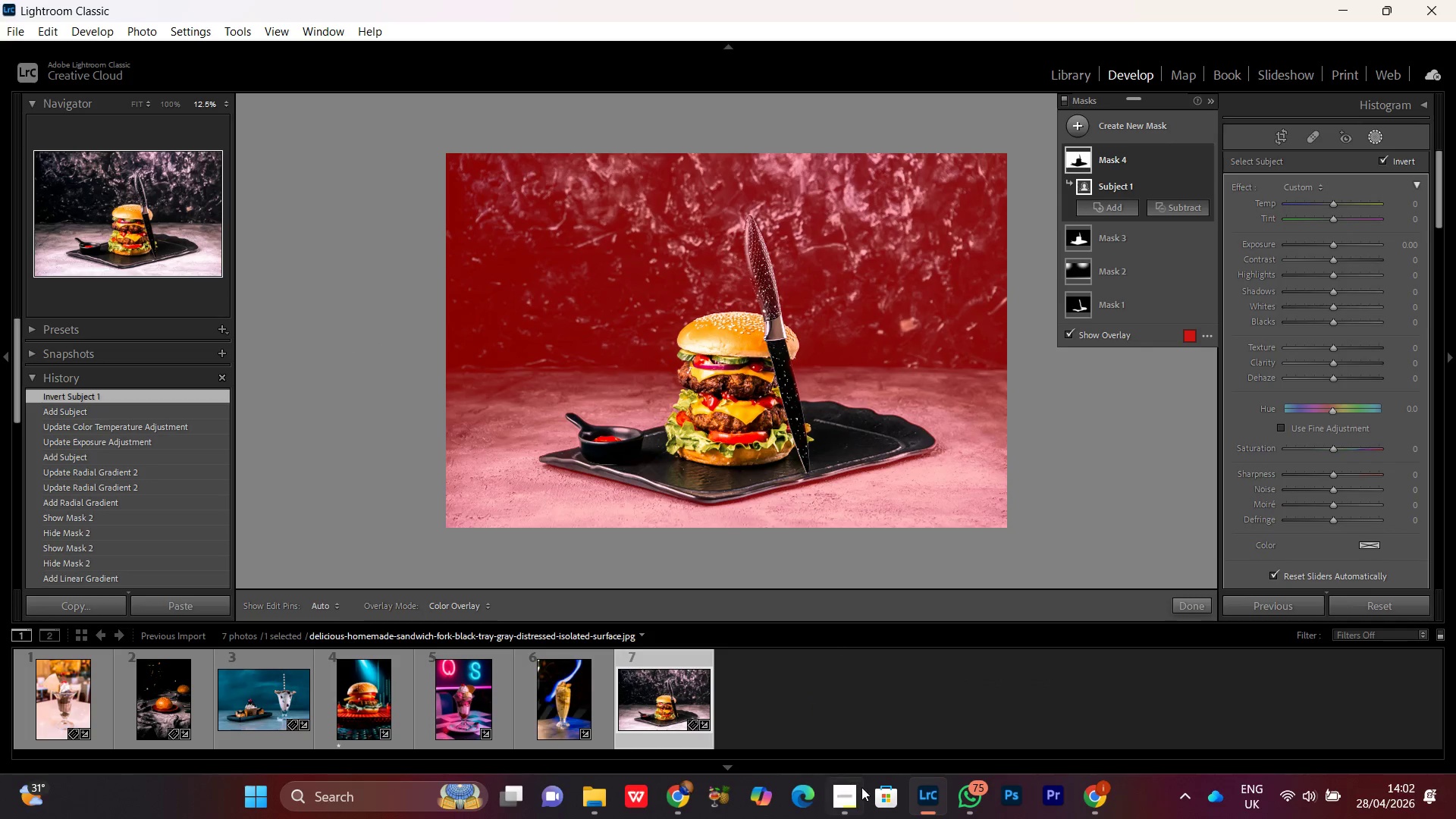 
left_click([836, 806])